 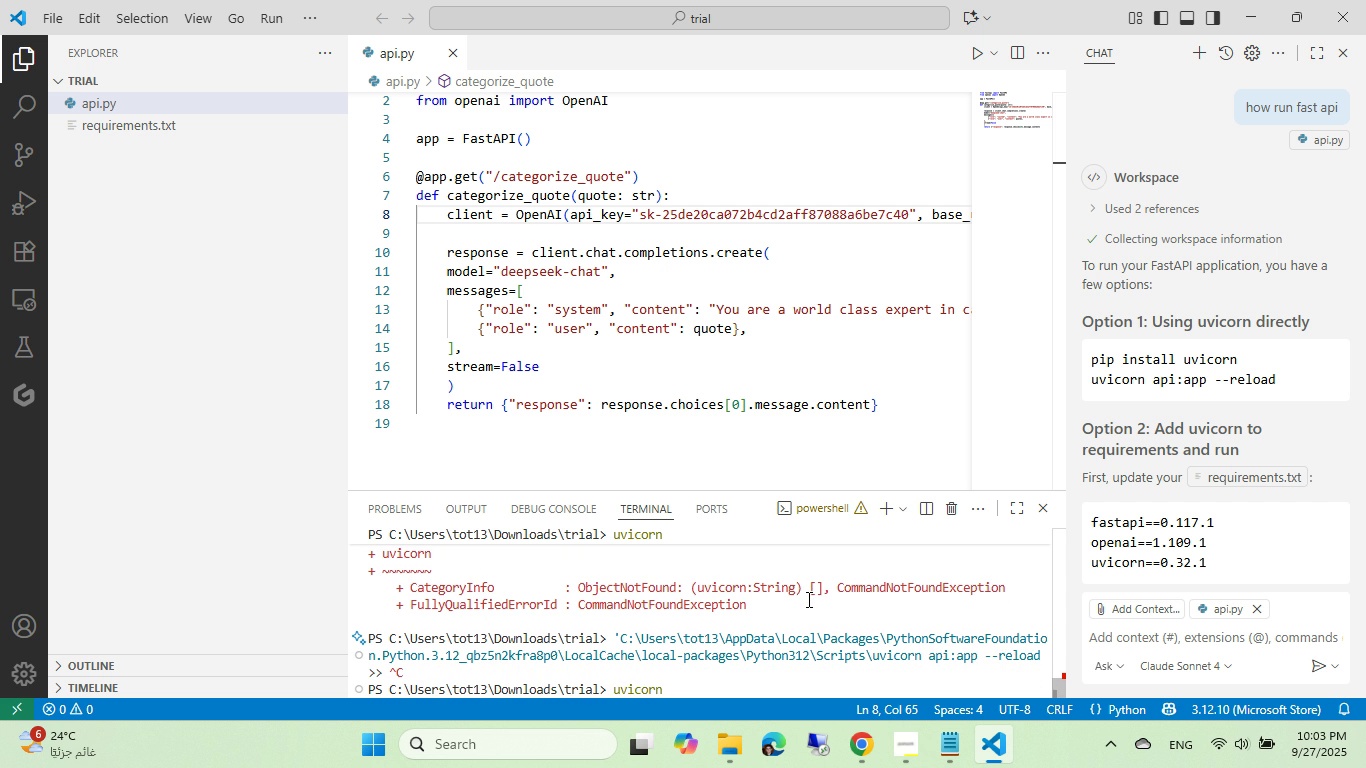 
key(Control+ArrowLeft)
 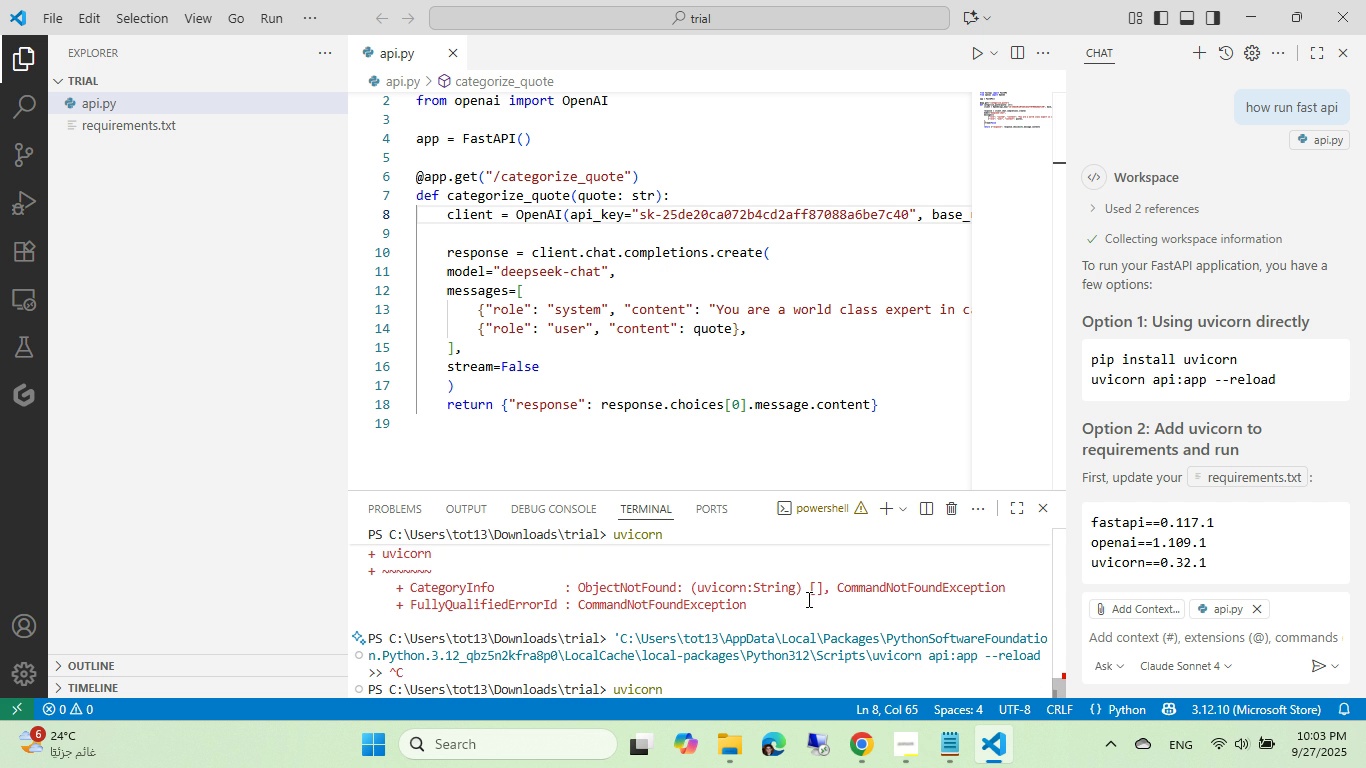 
key(ArrowUp)
 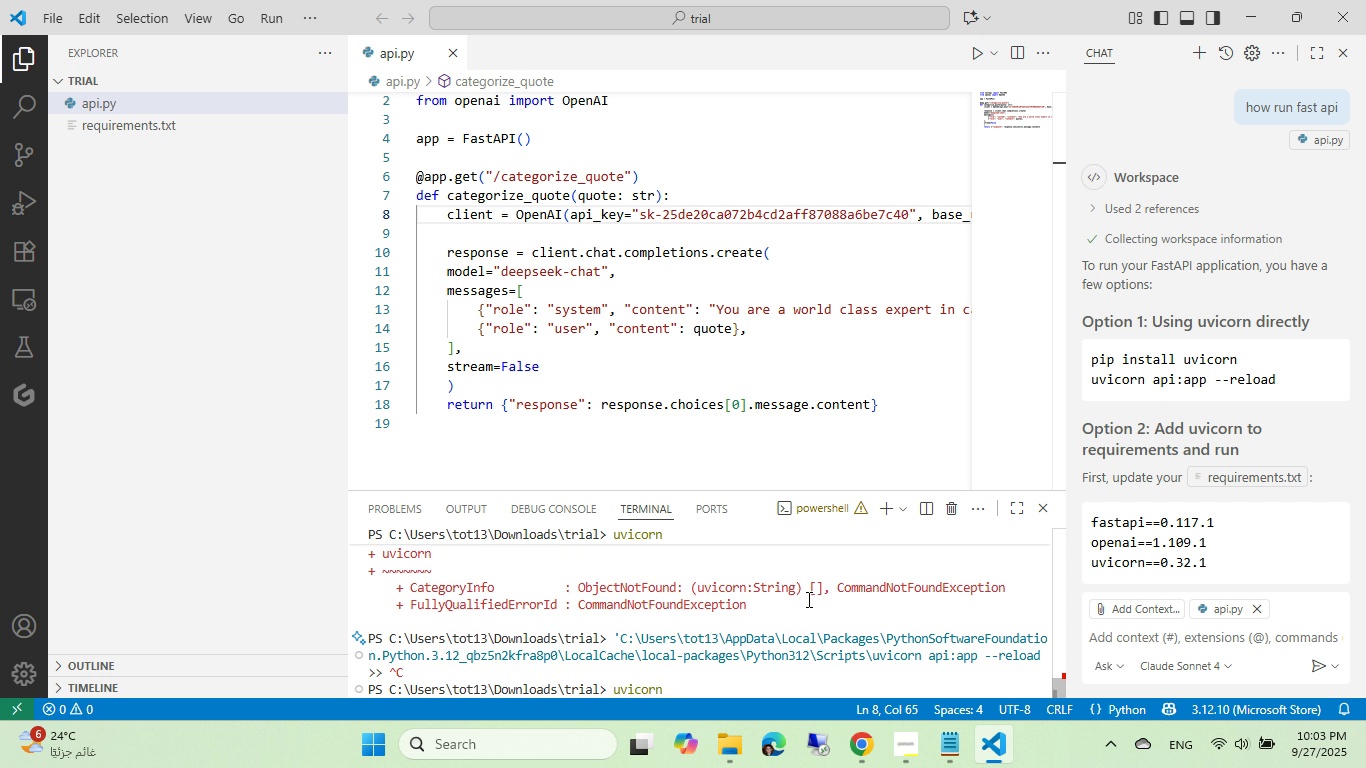 
key(ArrowUp)
 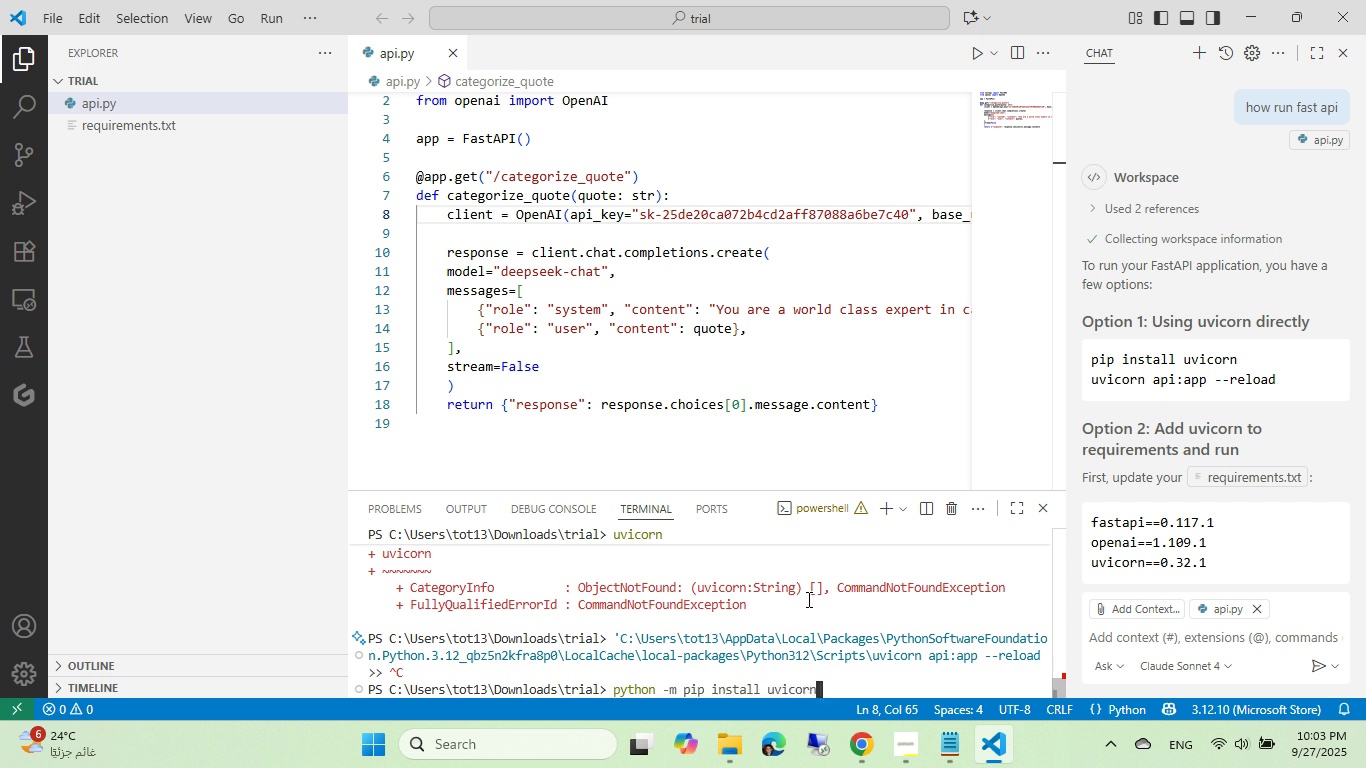 
key(ArrowUp)
 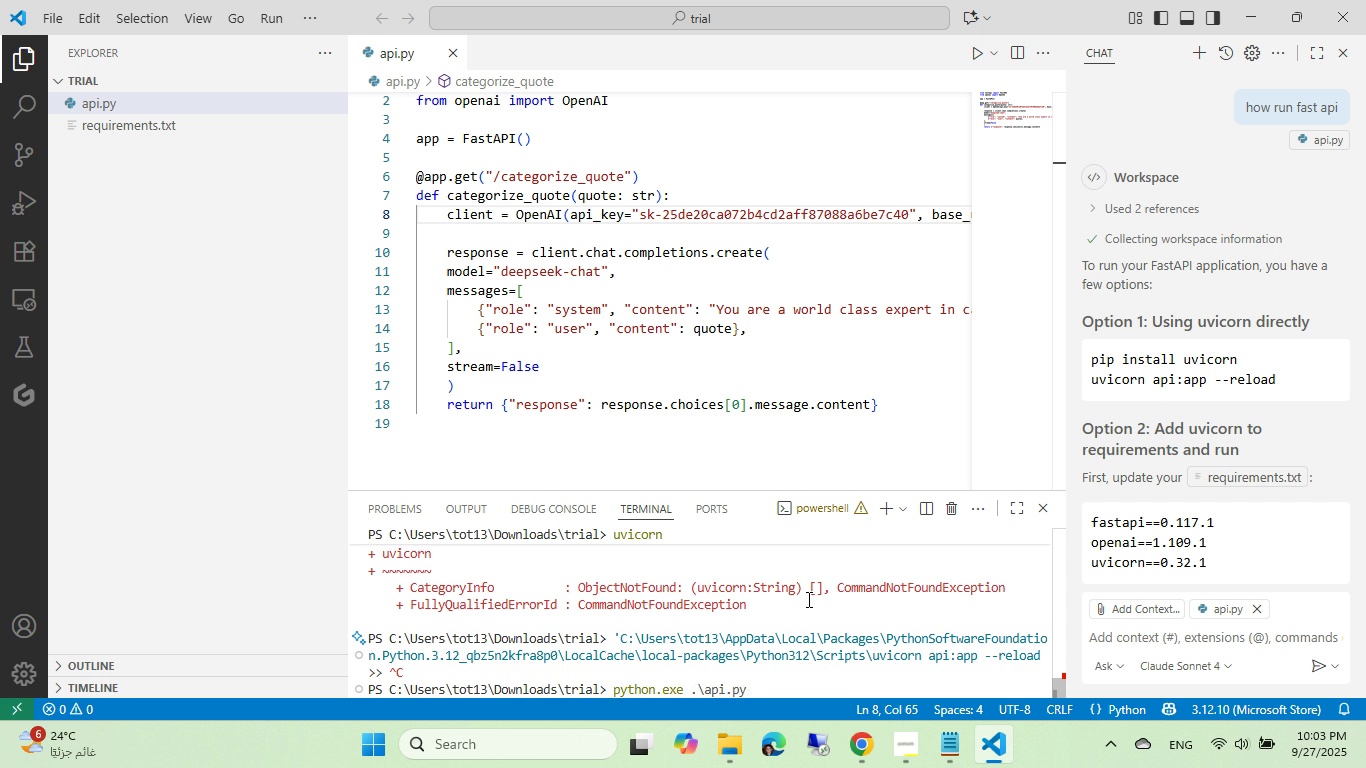 
key(ArrowDown)
 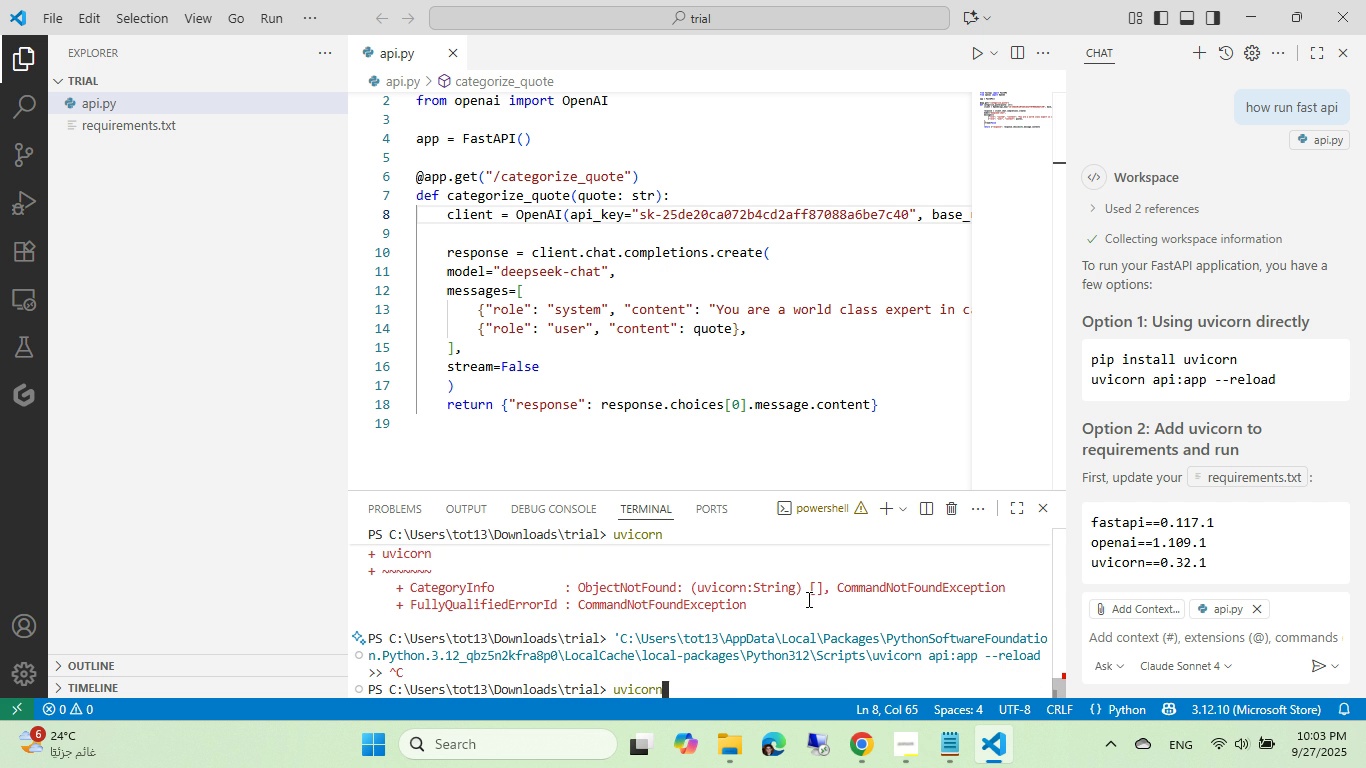 
key(ArrowDown)
 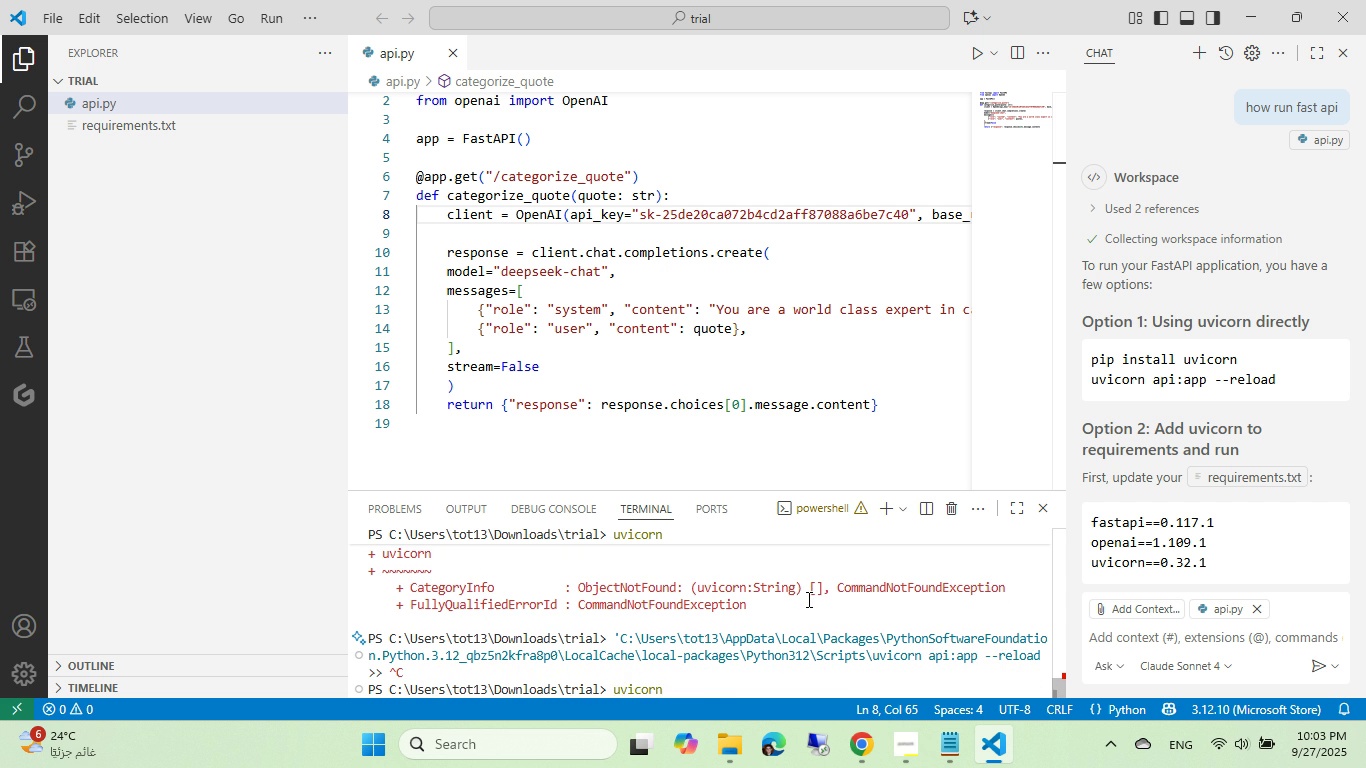 
key(ArrowDown)
 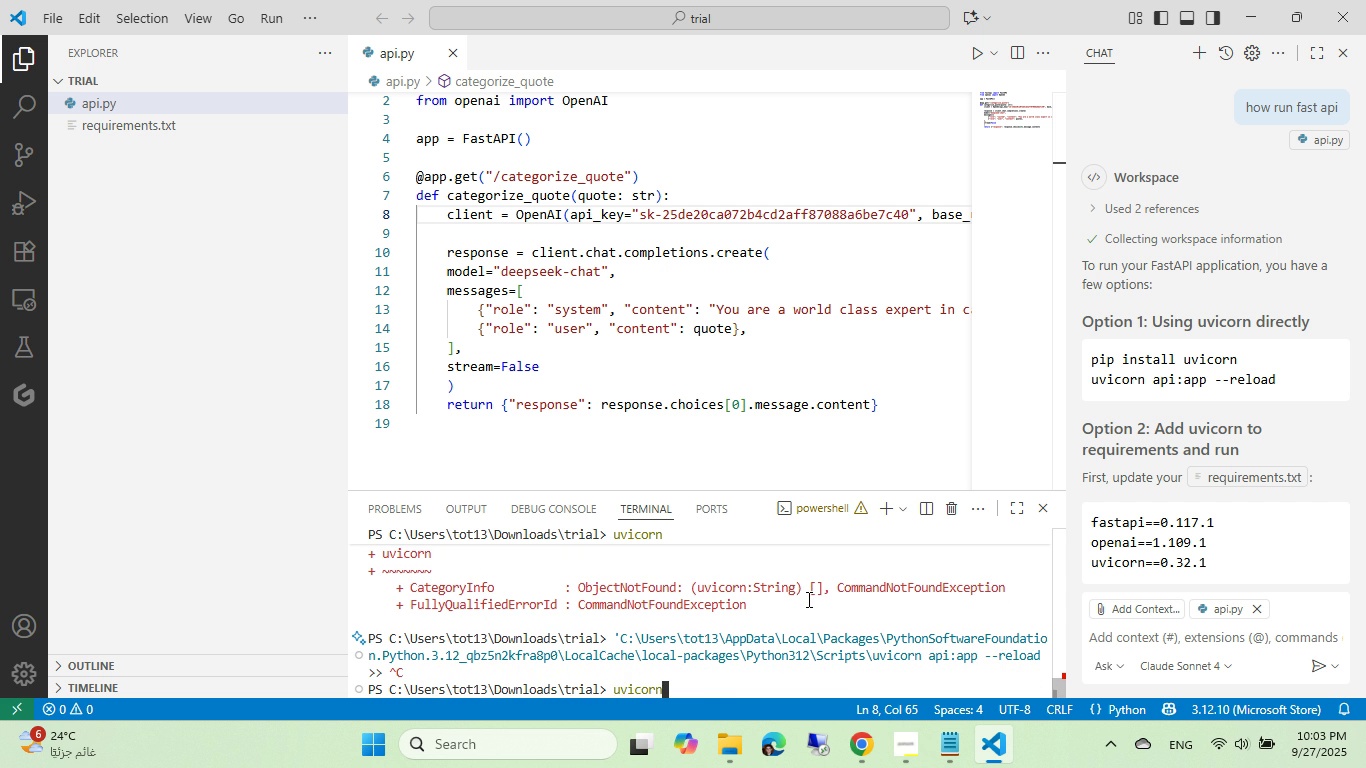 
key(ArrowDown)
 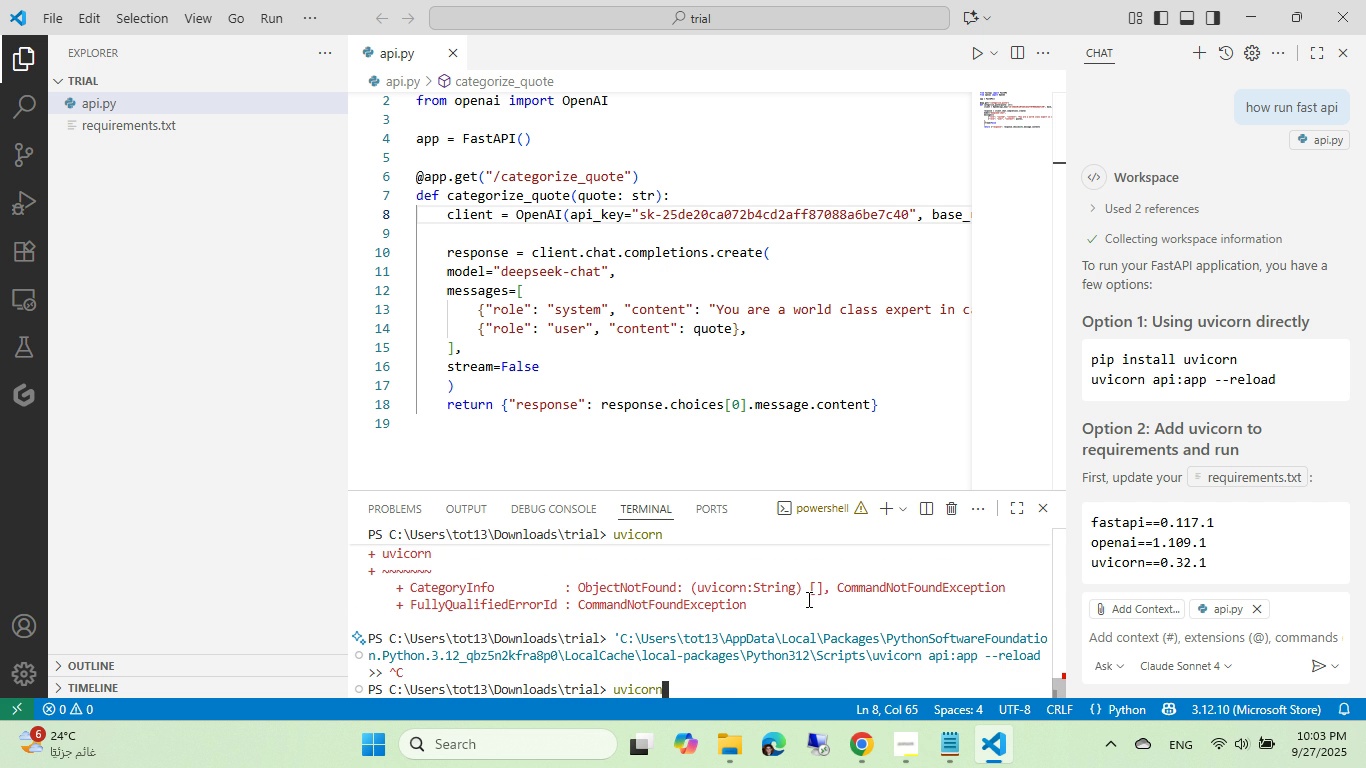 
key(ArrowDown)
 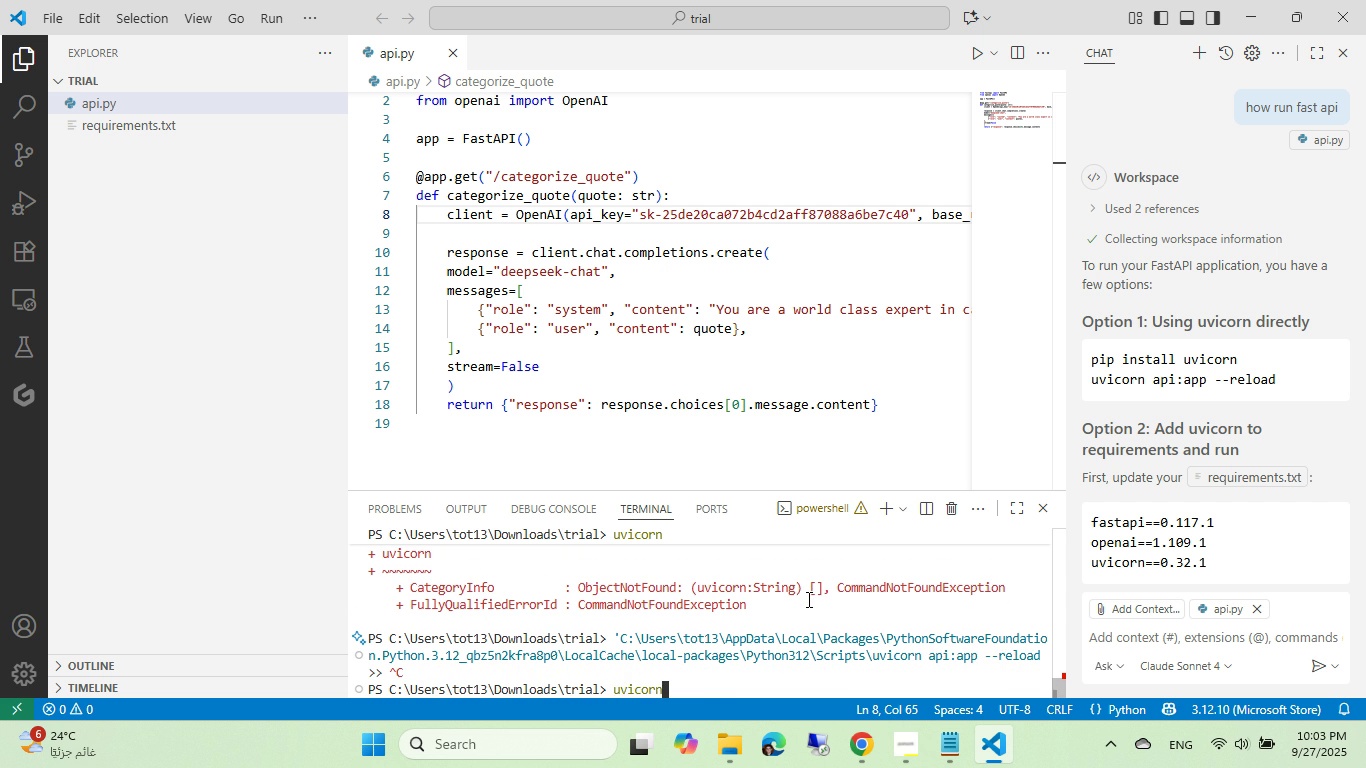 
key(ArrowDown)
 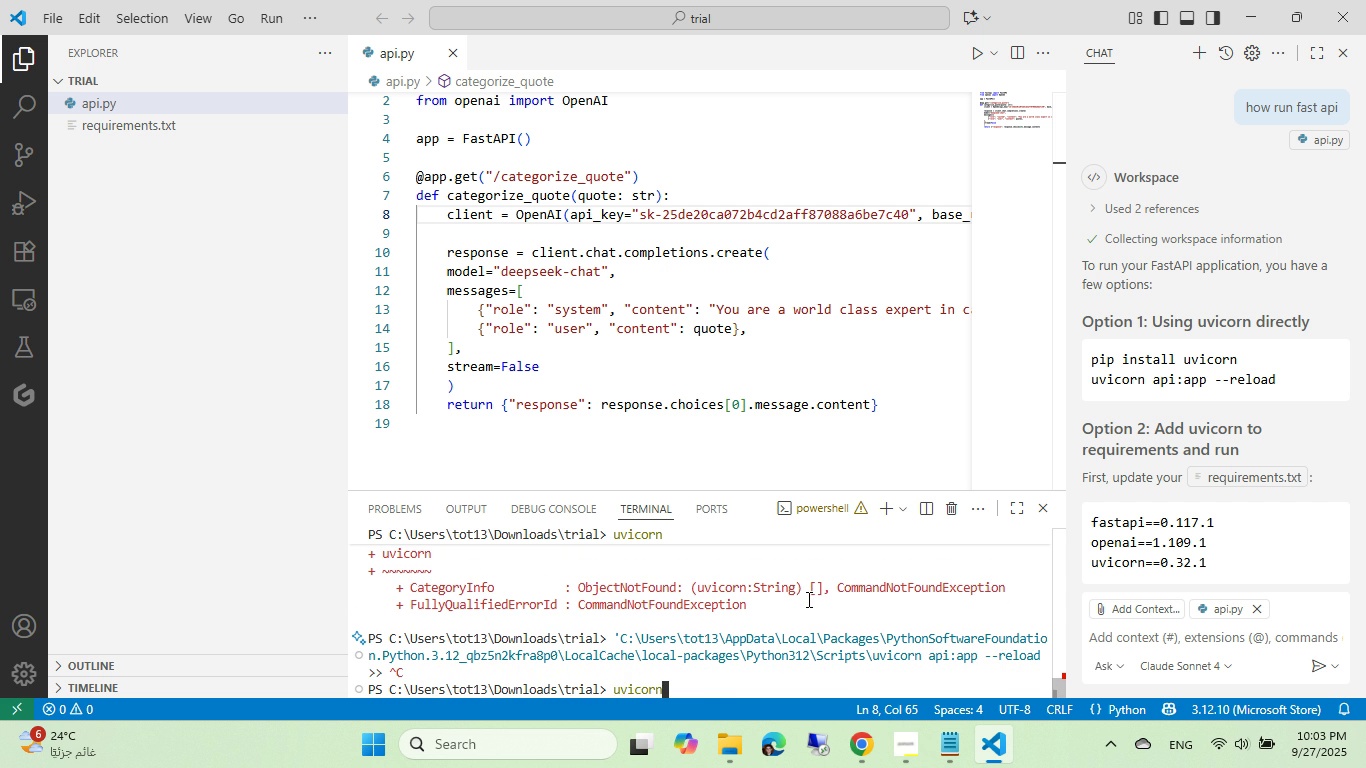 
key(ArrowDown)
 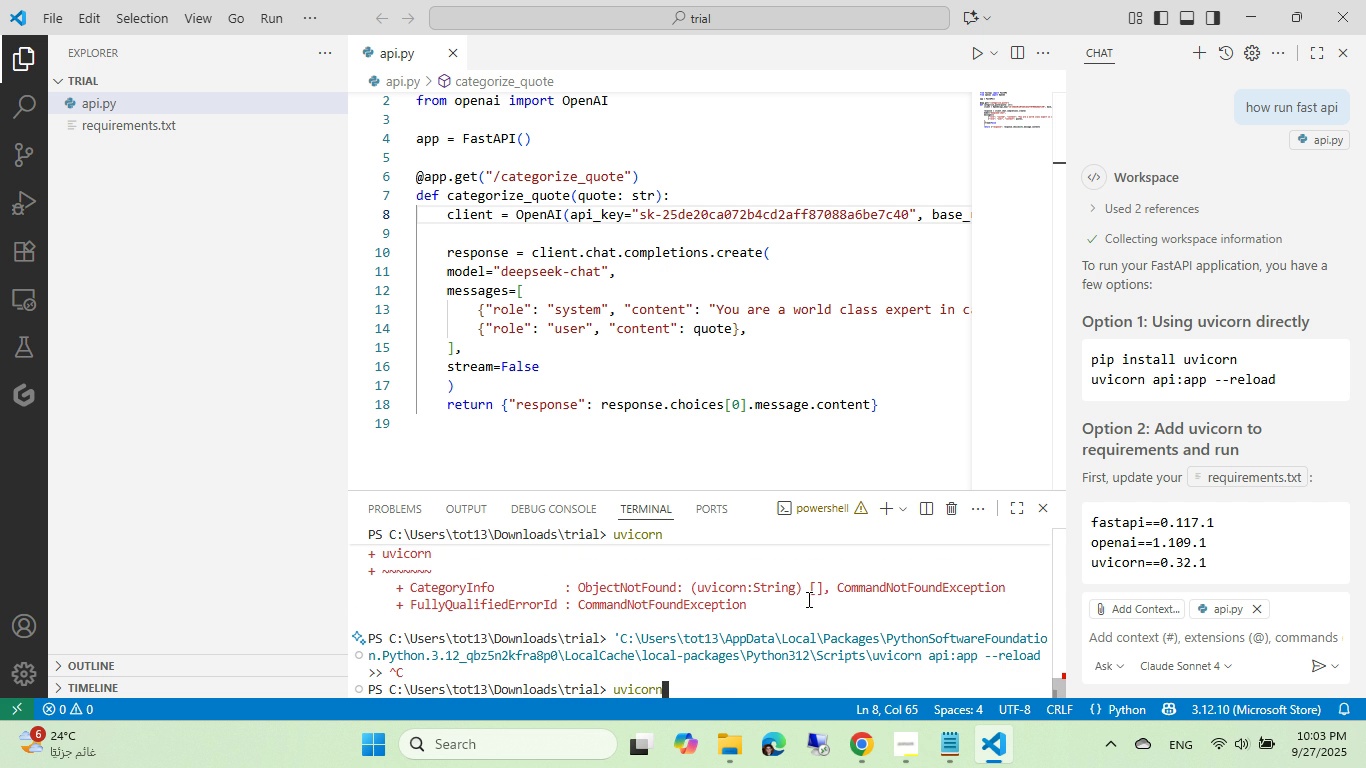 
key(Enter)
 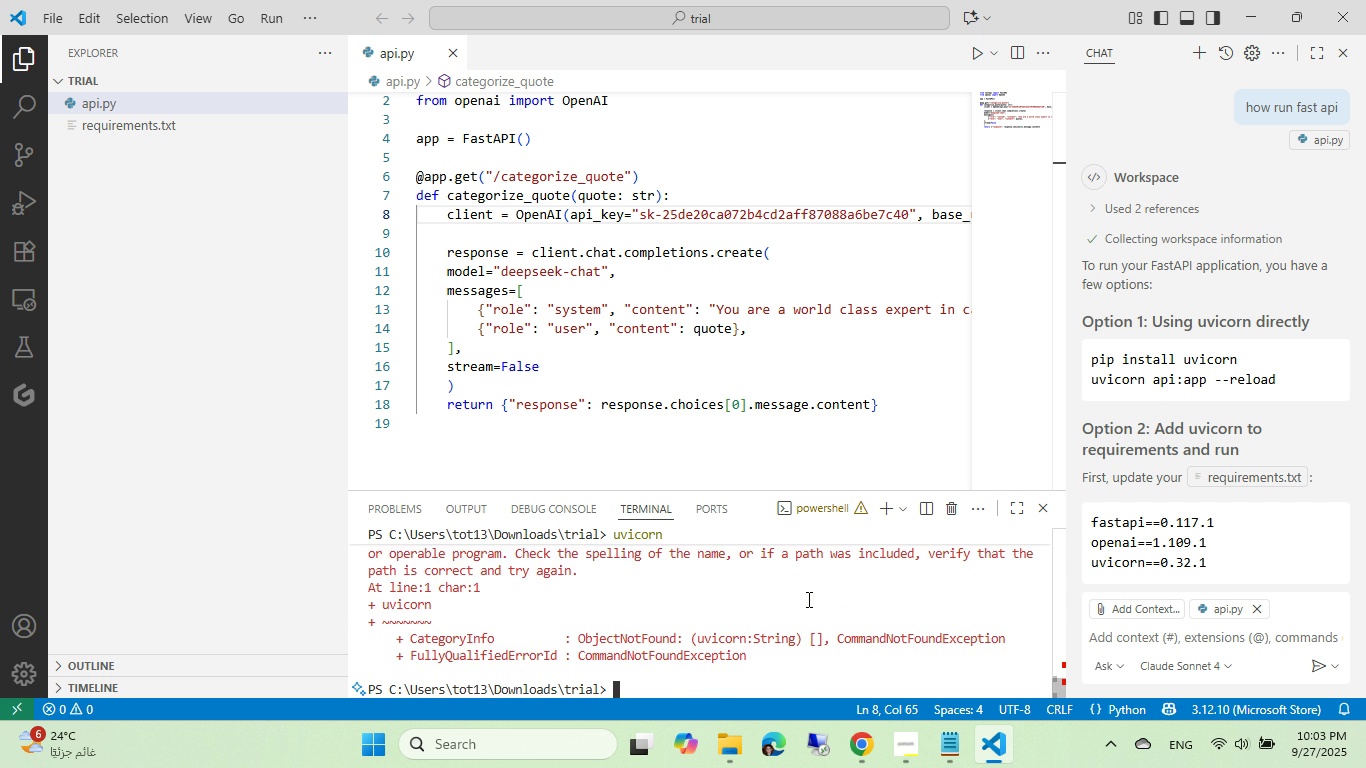 
scroll: coordinate [807, 599], scroll_direction: up, amount: 1.0
 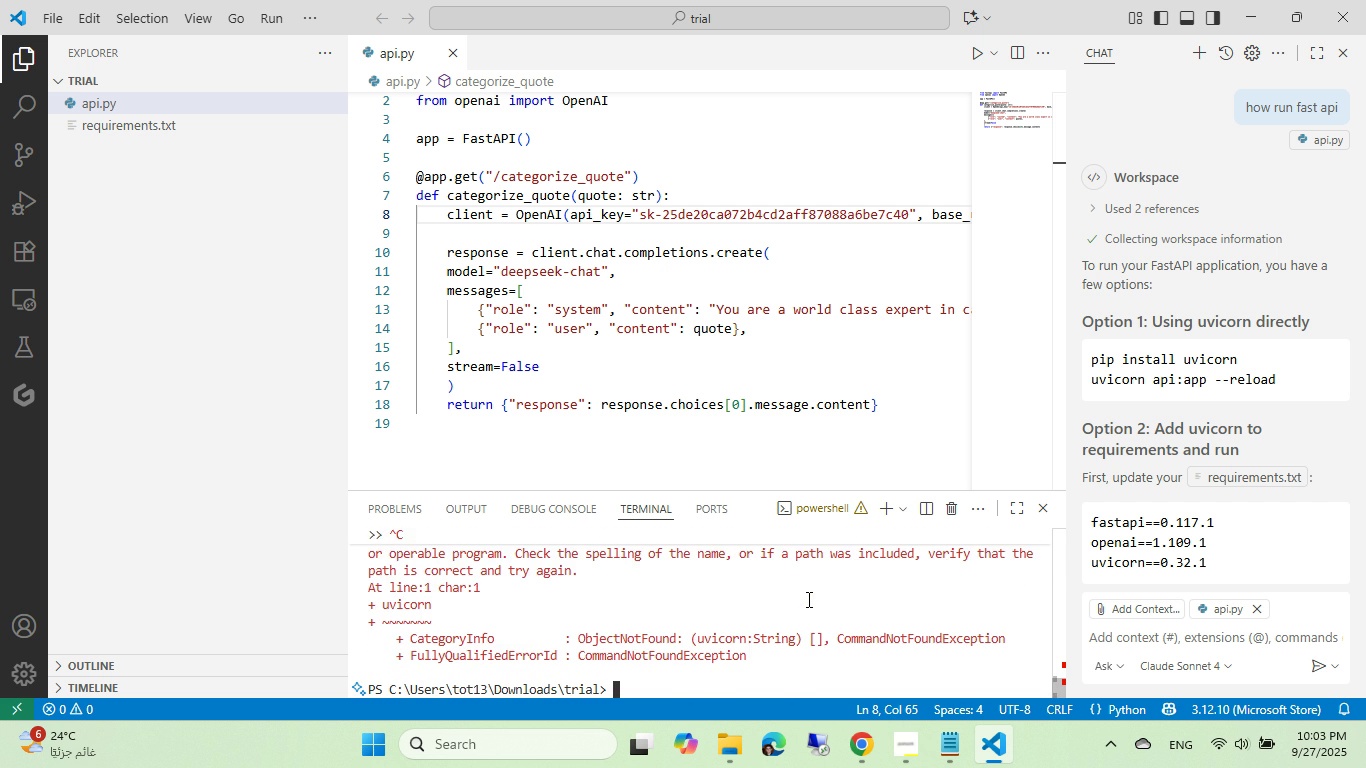 
scroll: coordinate [807, 599], scroll_direction: none, amount: 0.0
 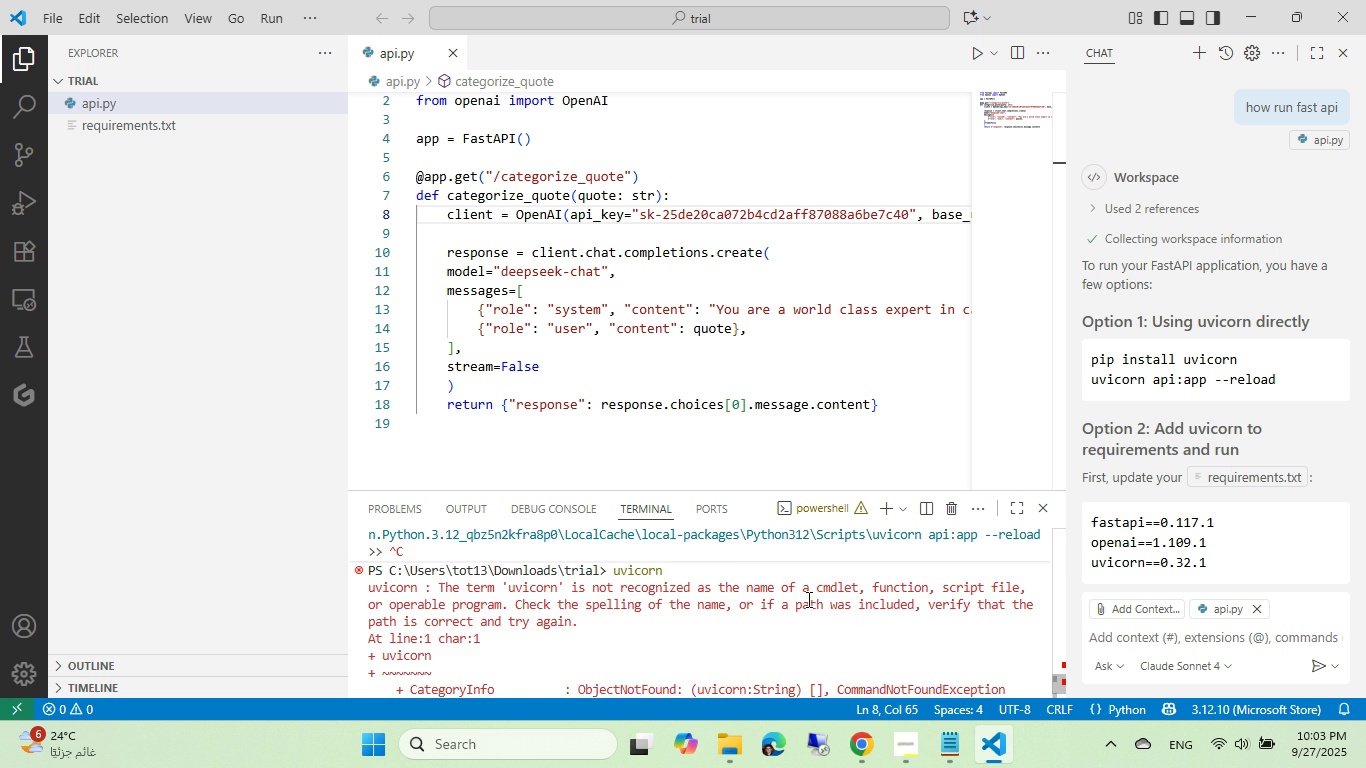 
scroll: coordinate [807, 599], scroll_direction: down, amount: 3.0
 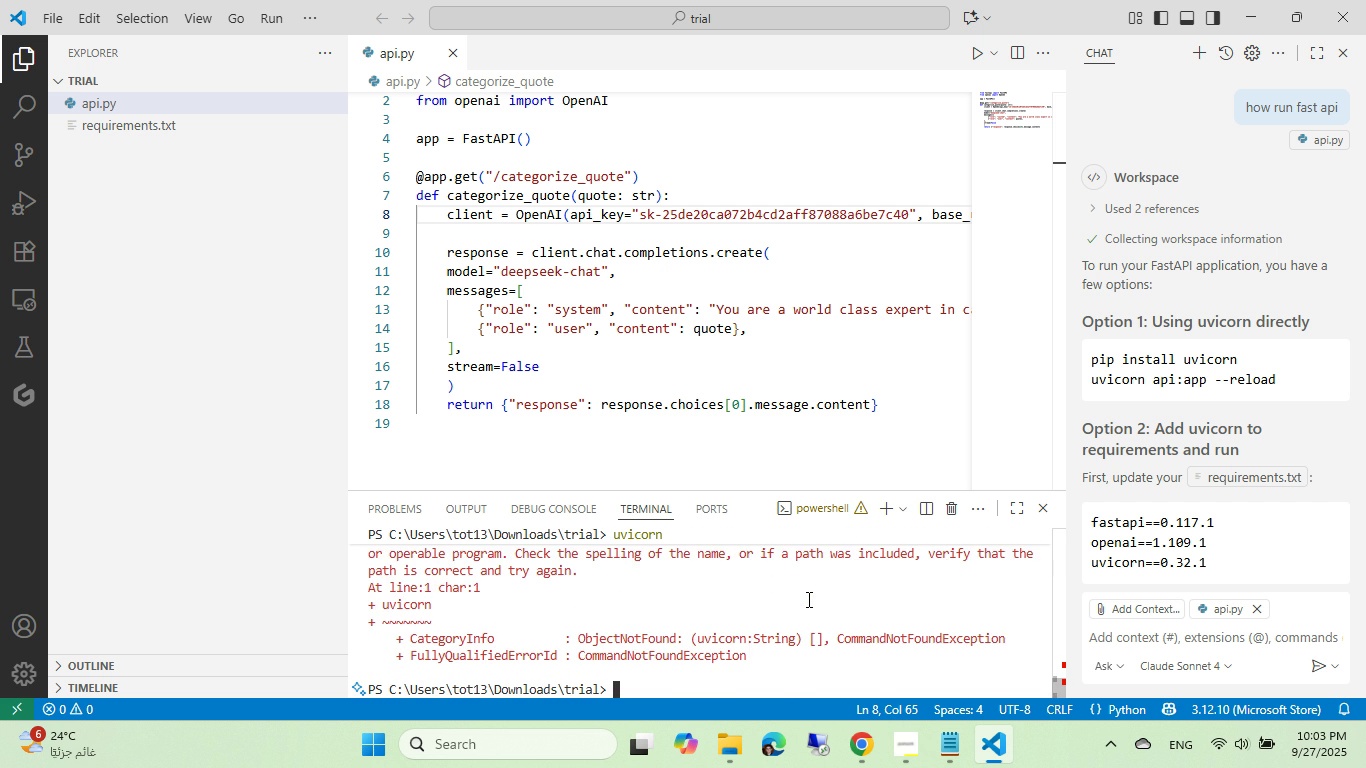 
key(Control+ControlLeft)
 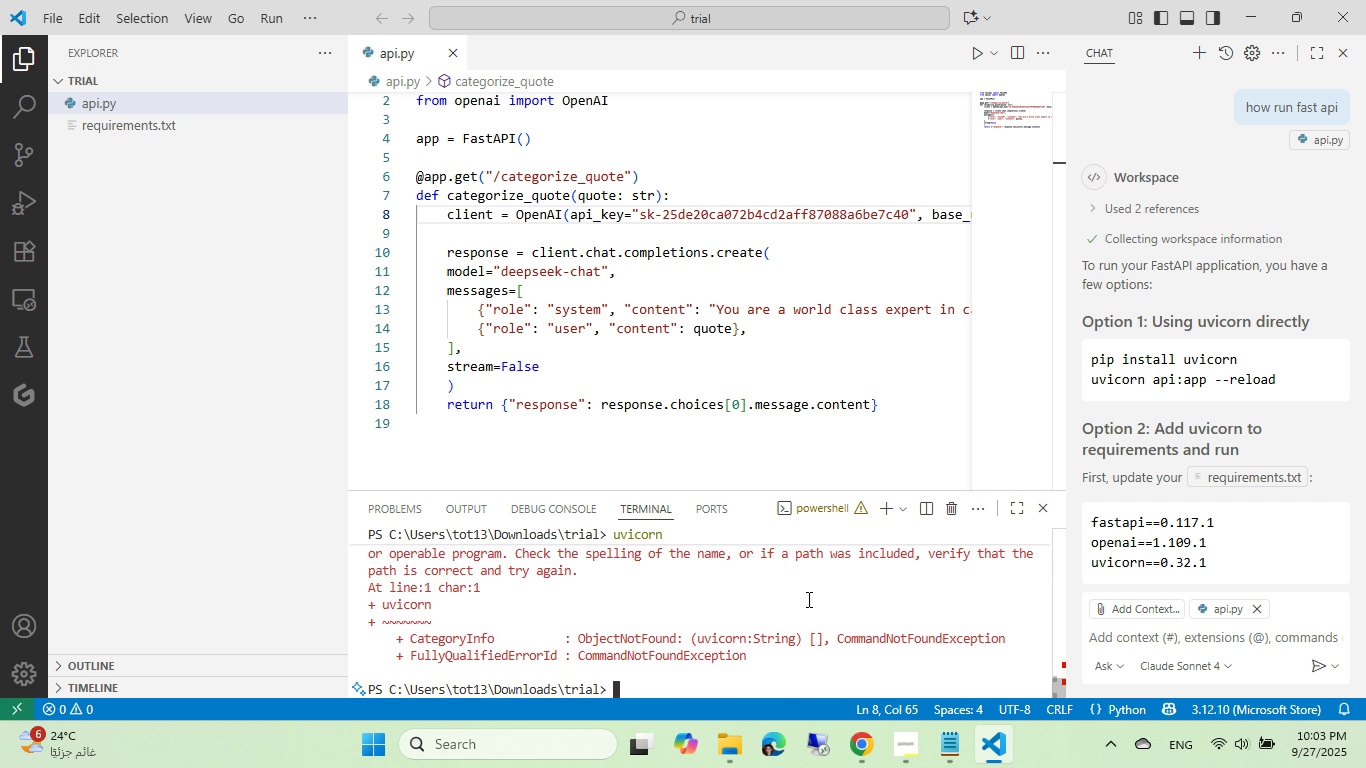 
key(Control+V)
 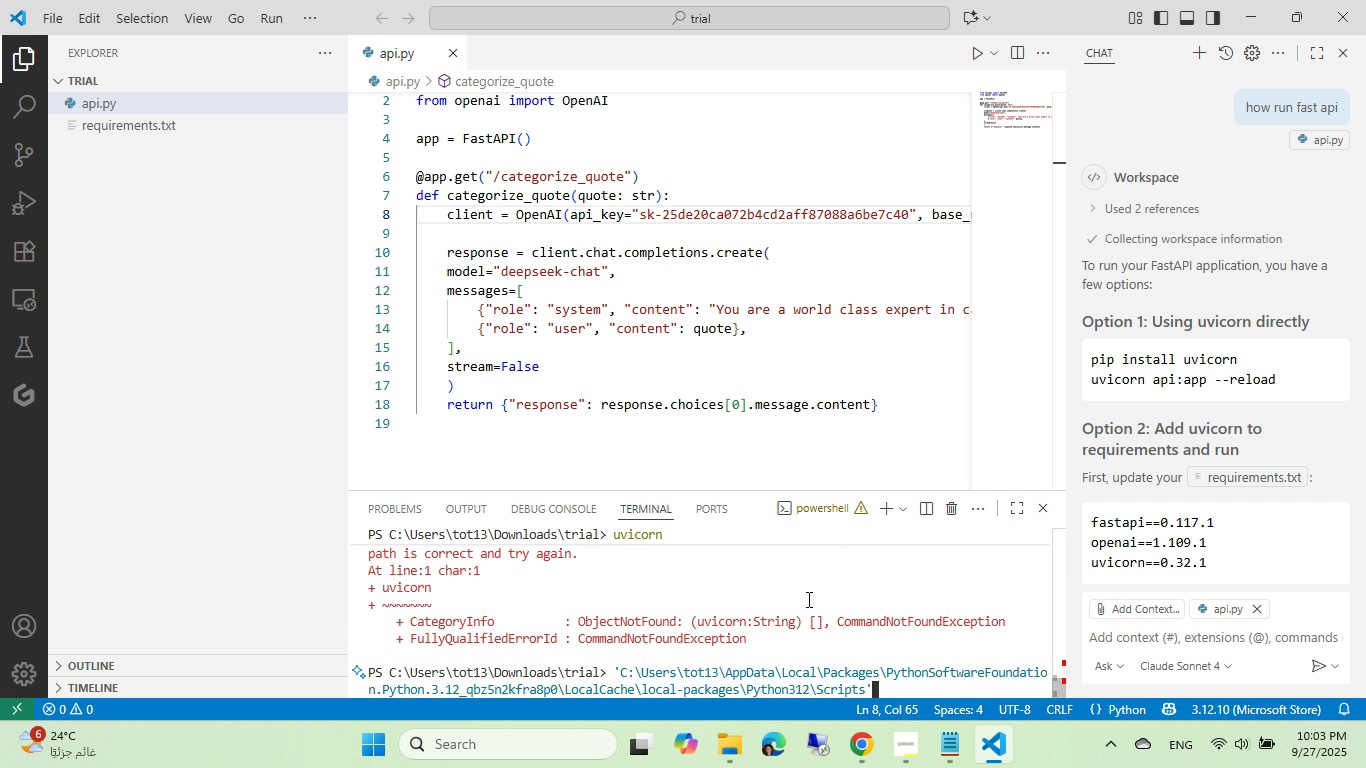 
key(Quote)
 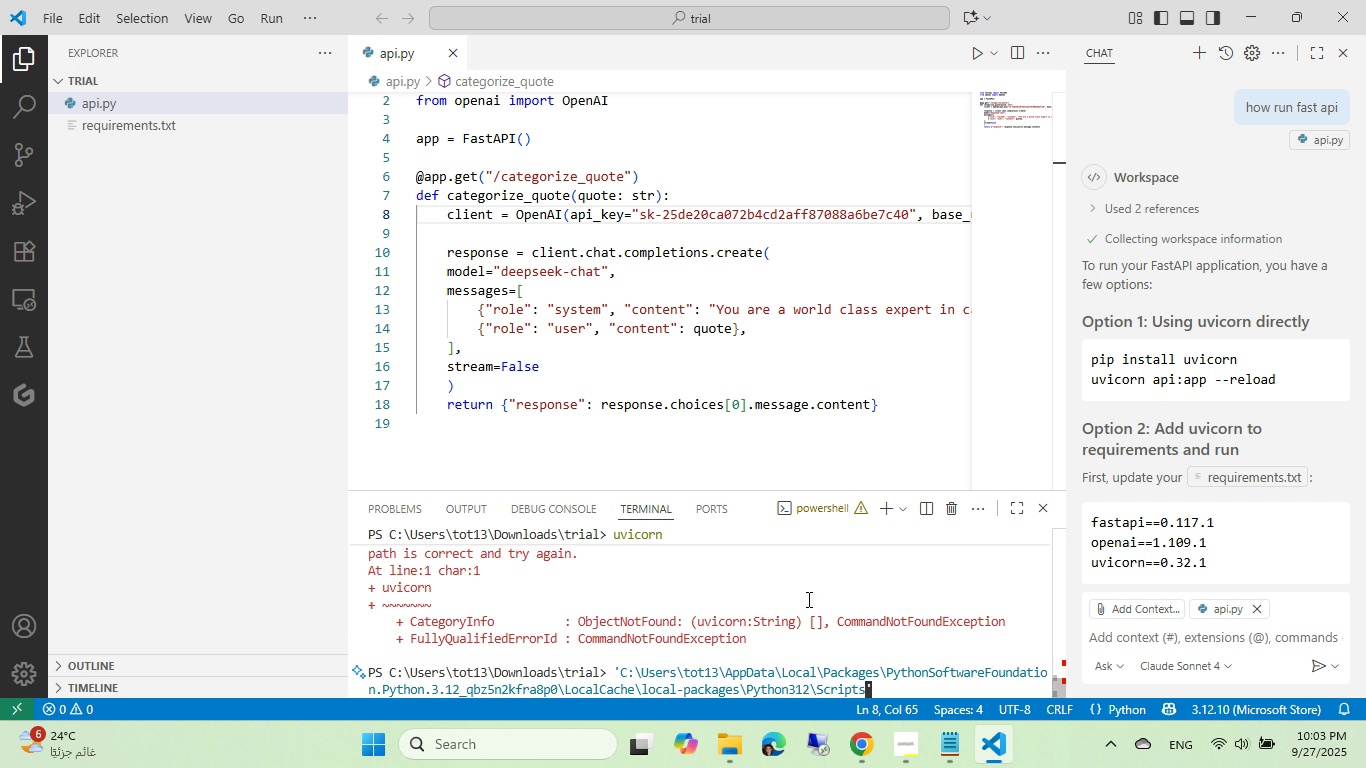 
key(ArrowLeft)
 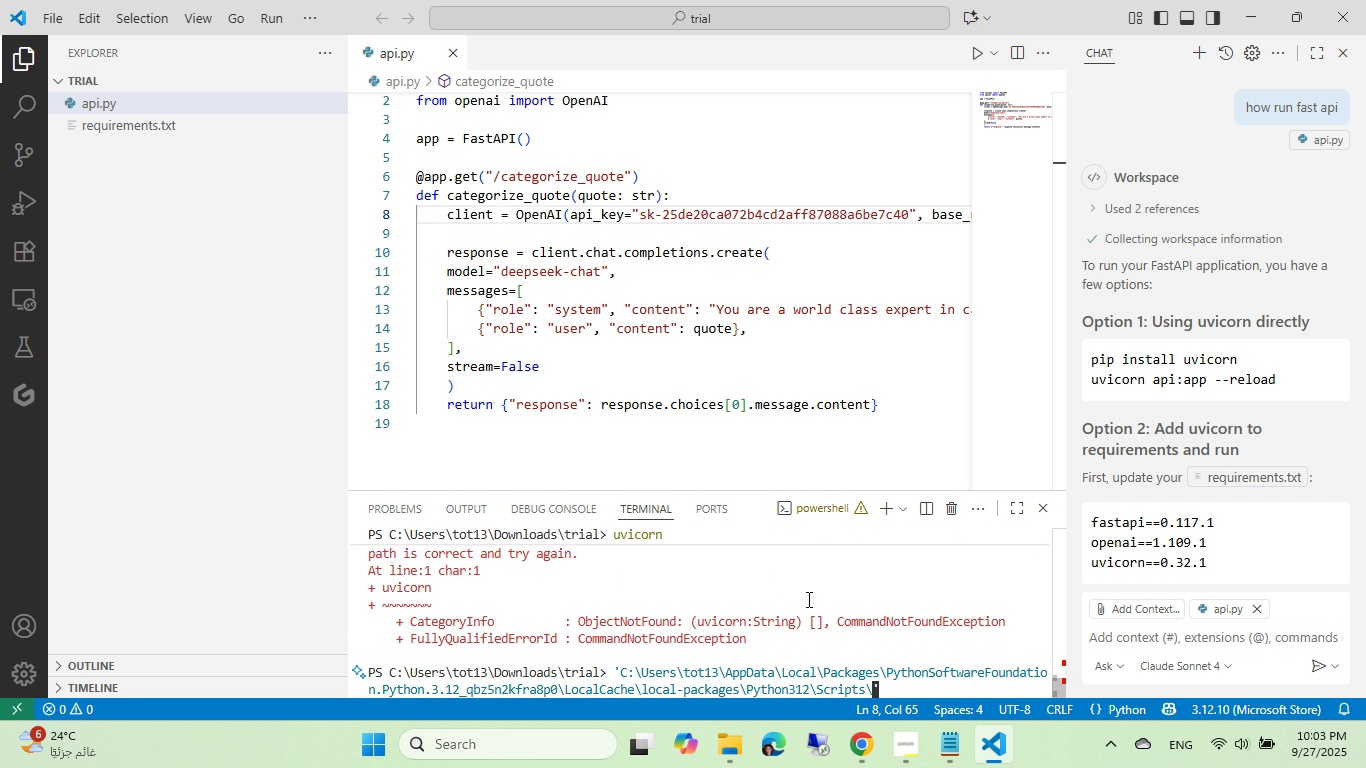 
type(\uvicorn.exe)
 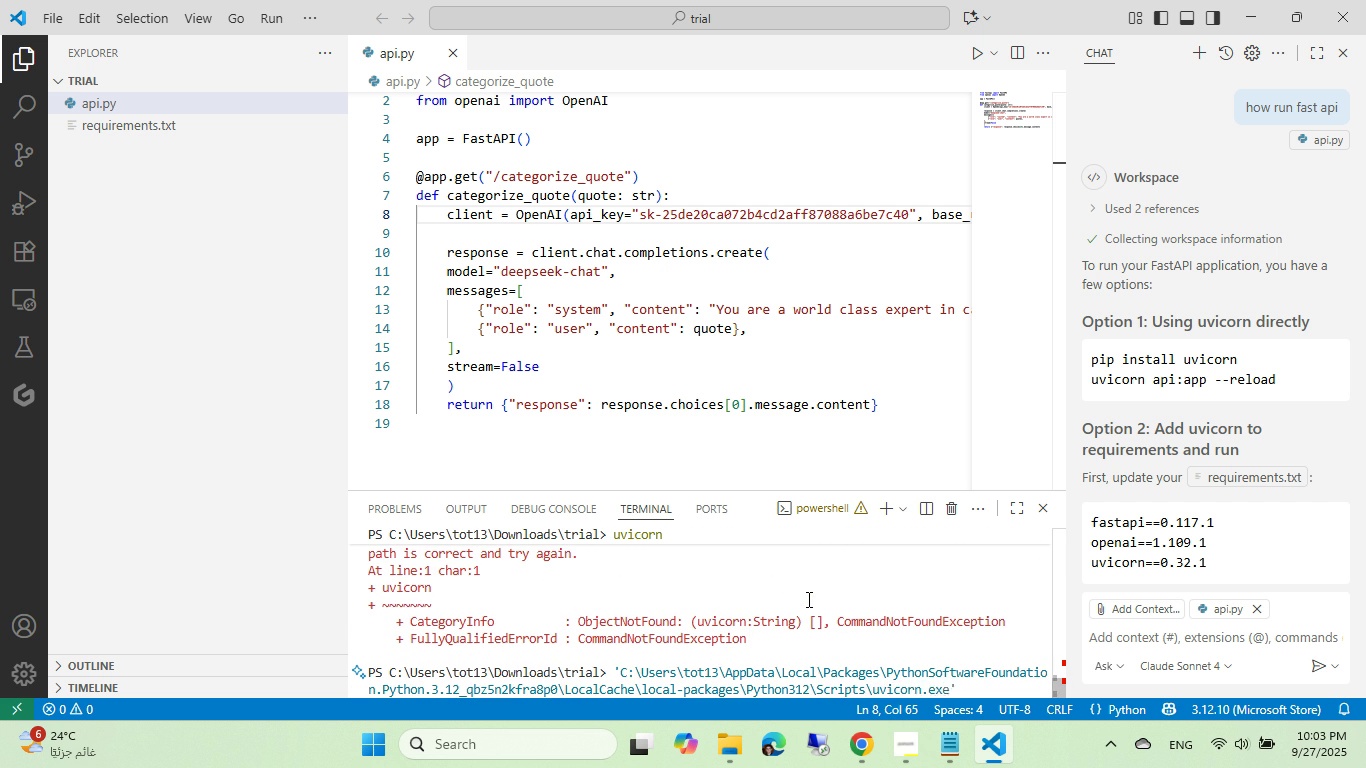 
key(ArrowUp)
 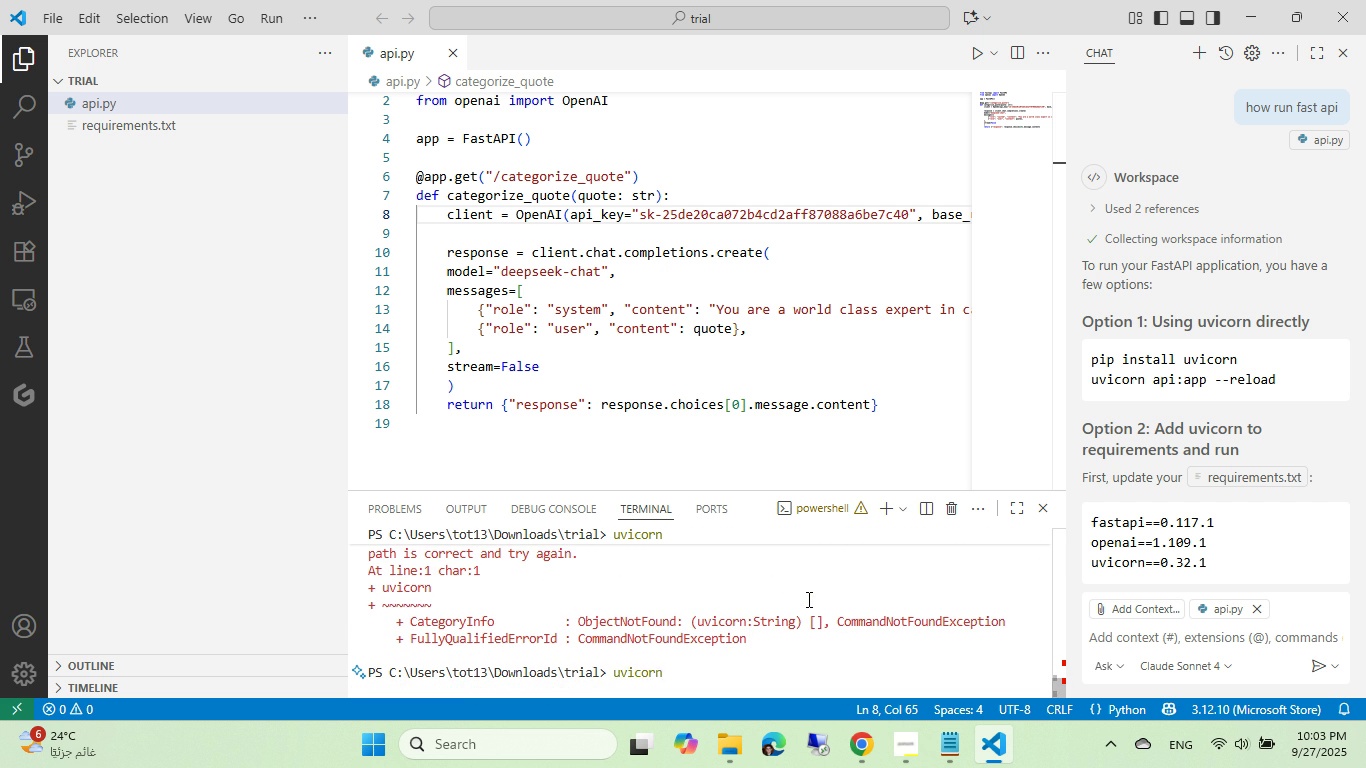 
key(ArrowUp)
 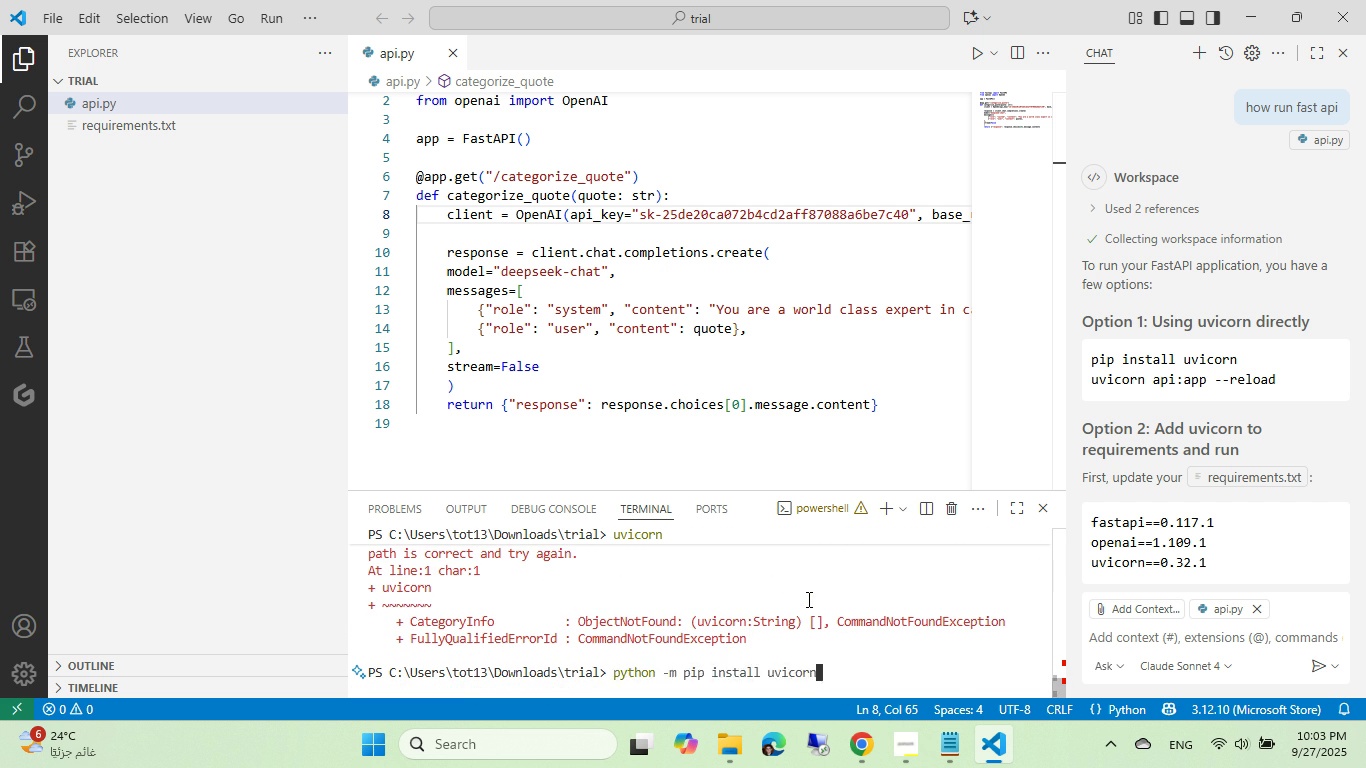 
key(ArrowDown)
 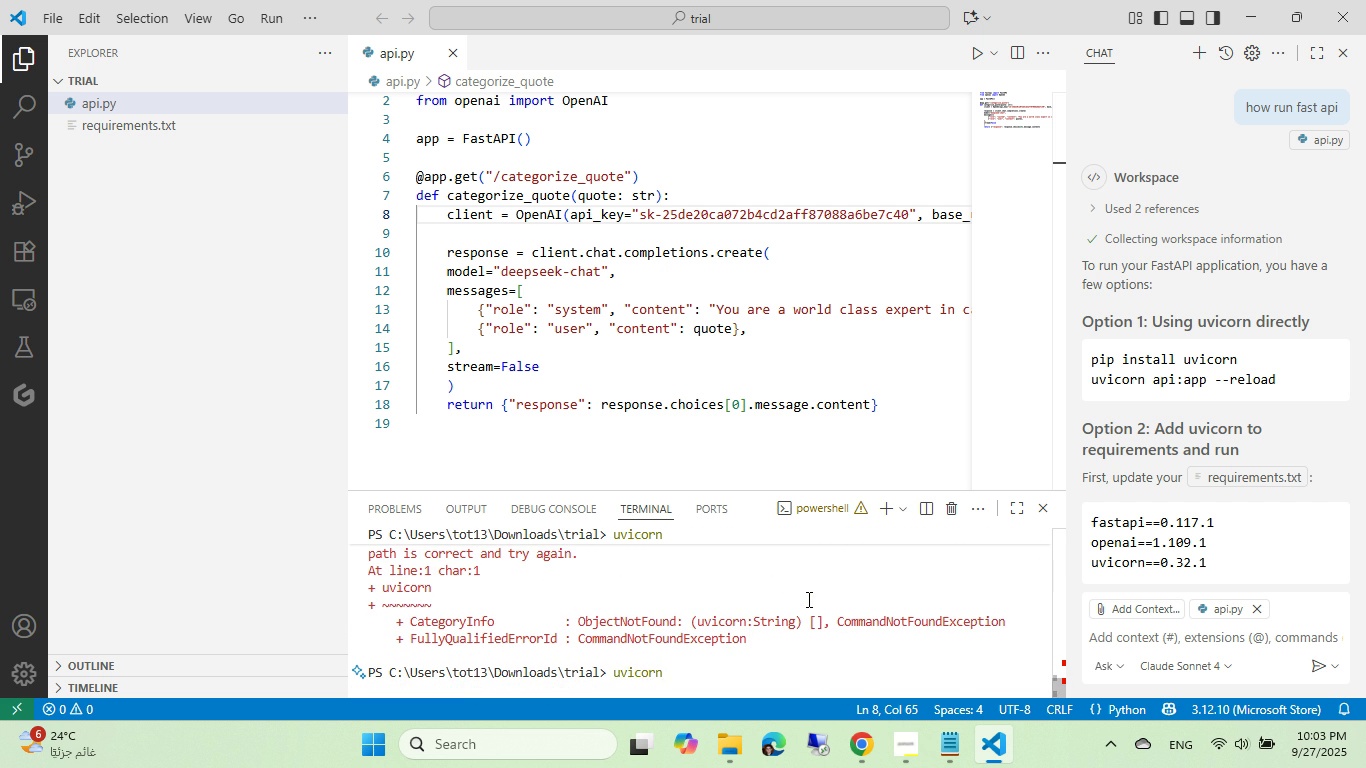 
key(ArrowDown)
 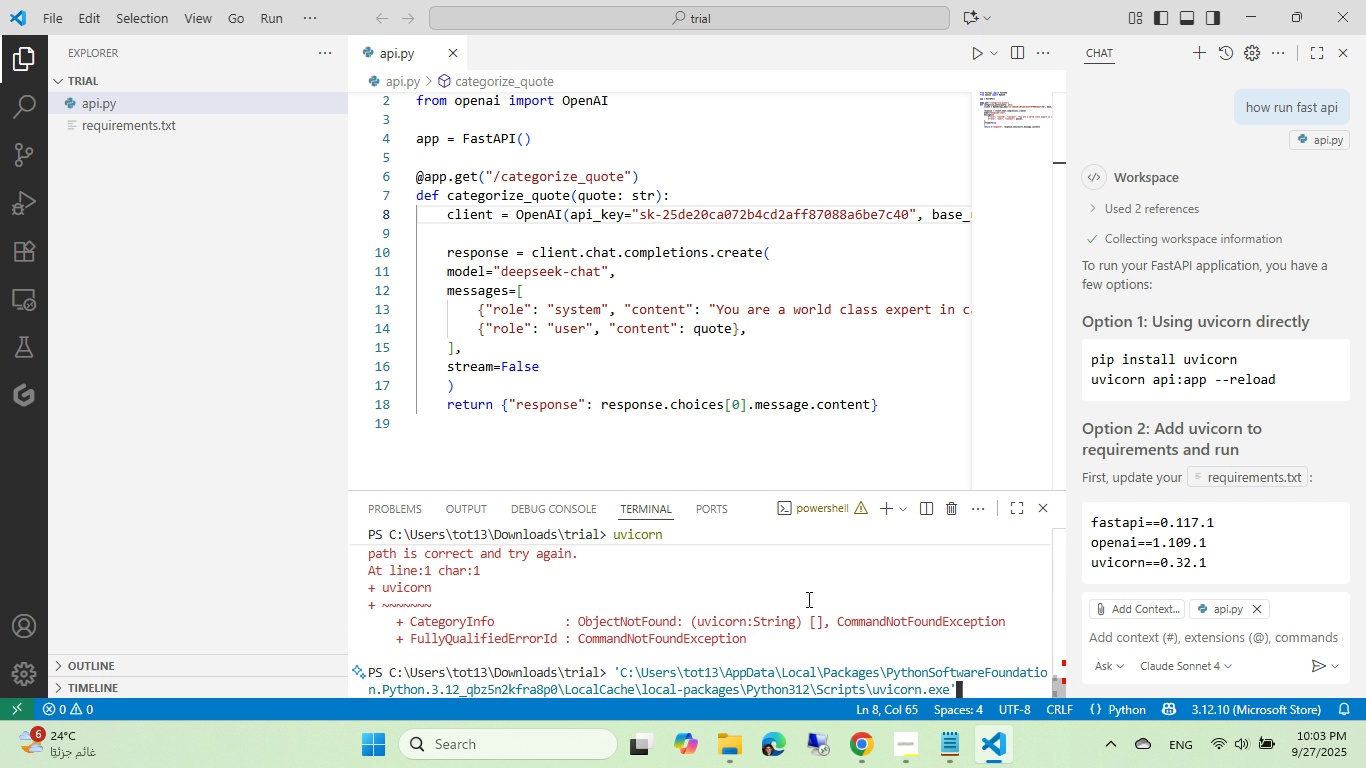 
key(ArrowDown)
 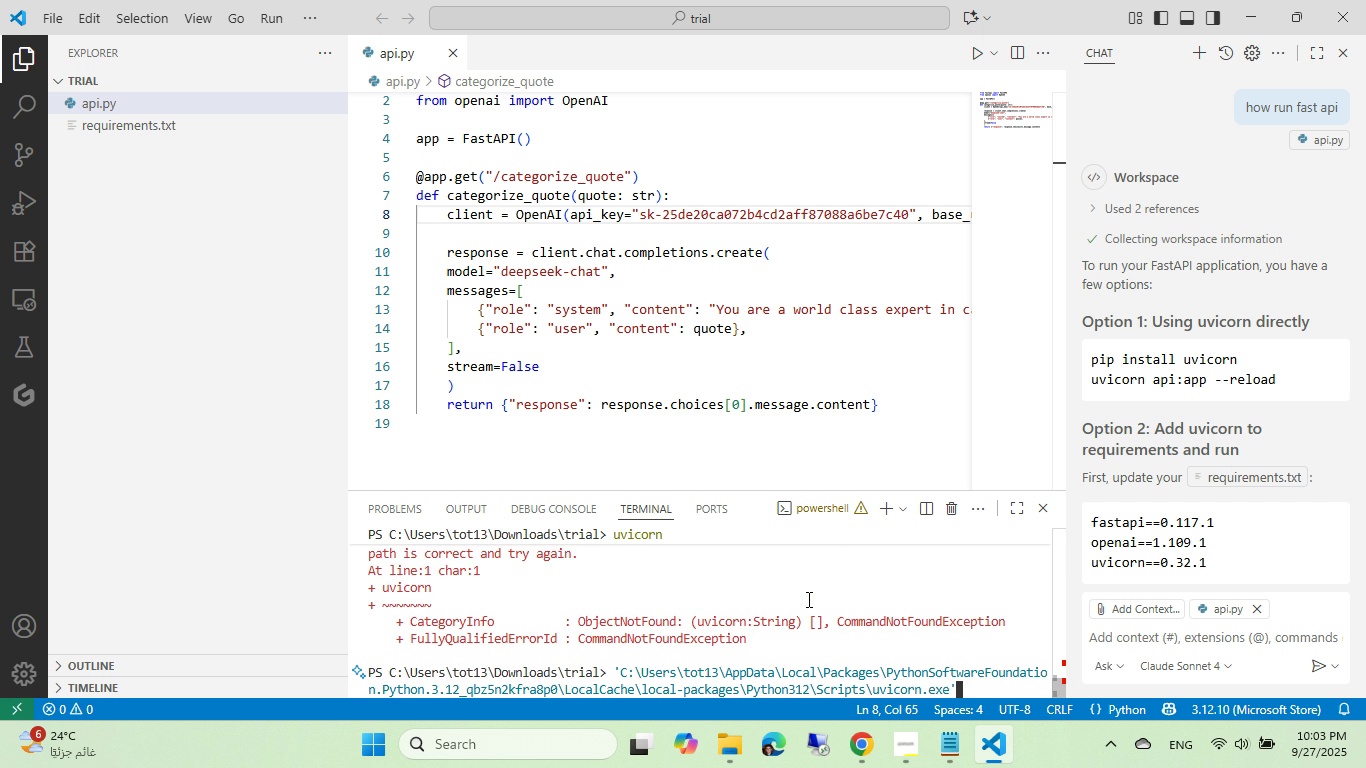 
key(ArrowDown)
 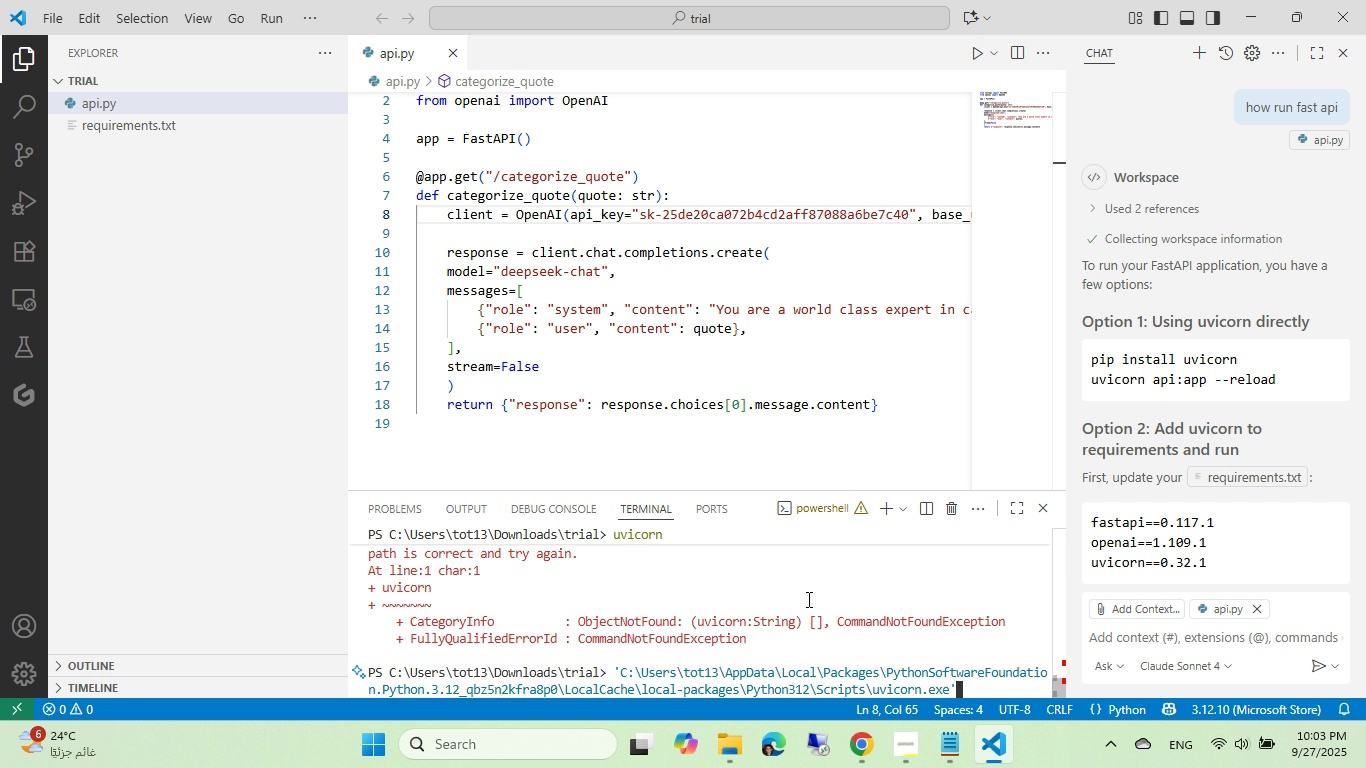 
key(ArrowRight)
 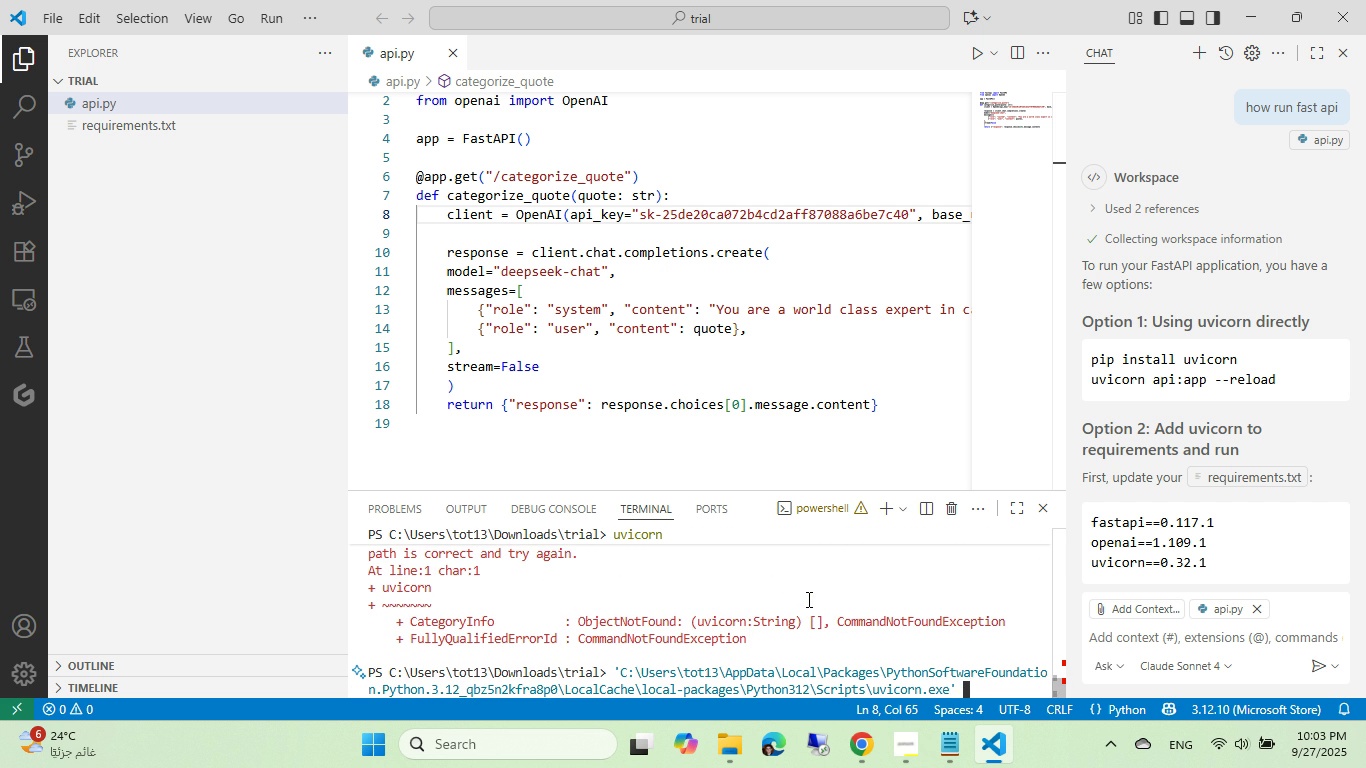 
type( api:app --reload)